 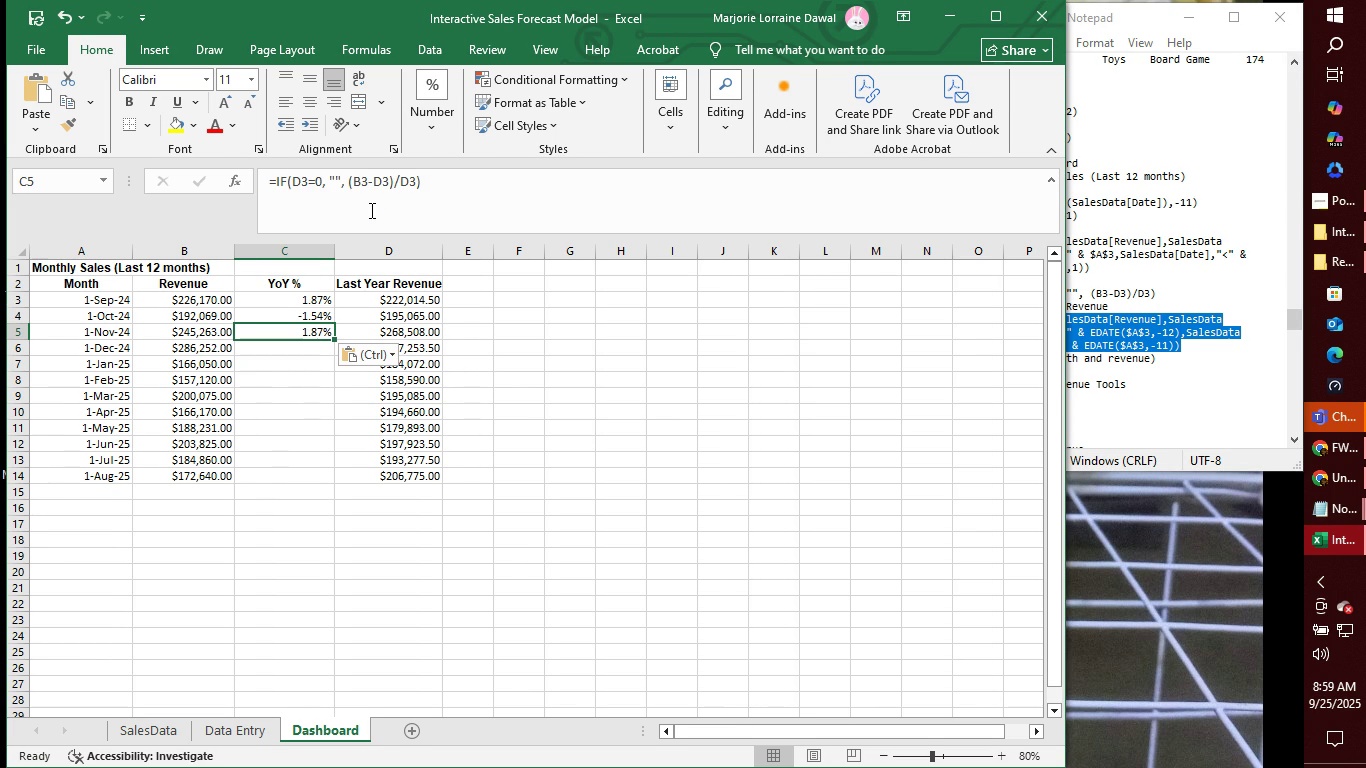 
left_click([306, 179])
 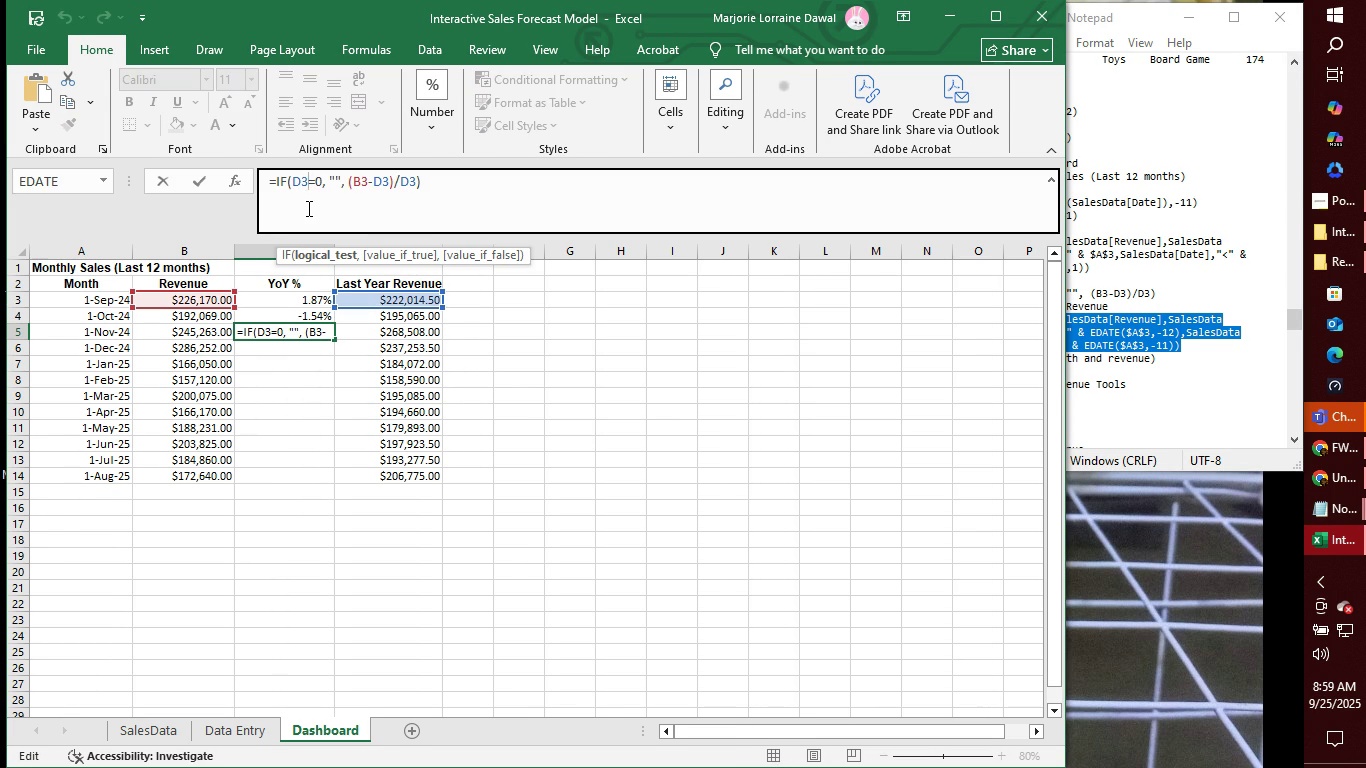 
key(Backspace)
 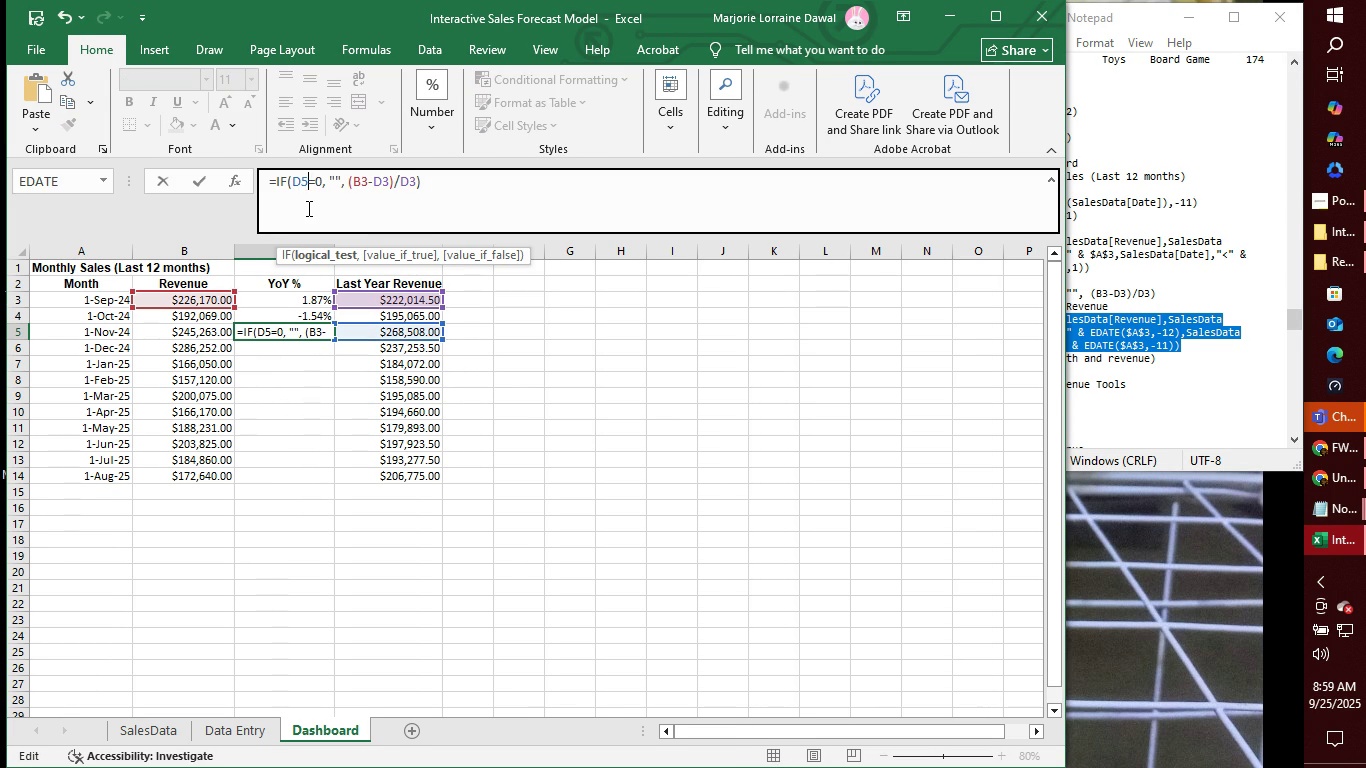 
key(5)
 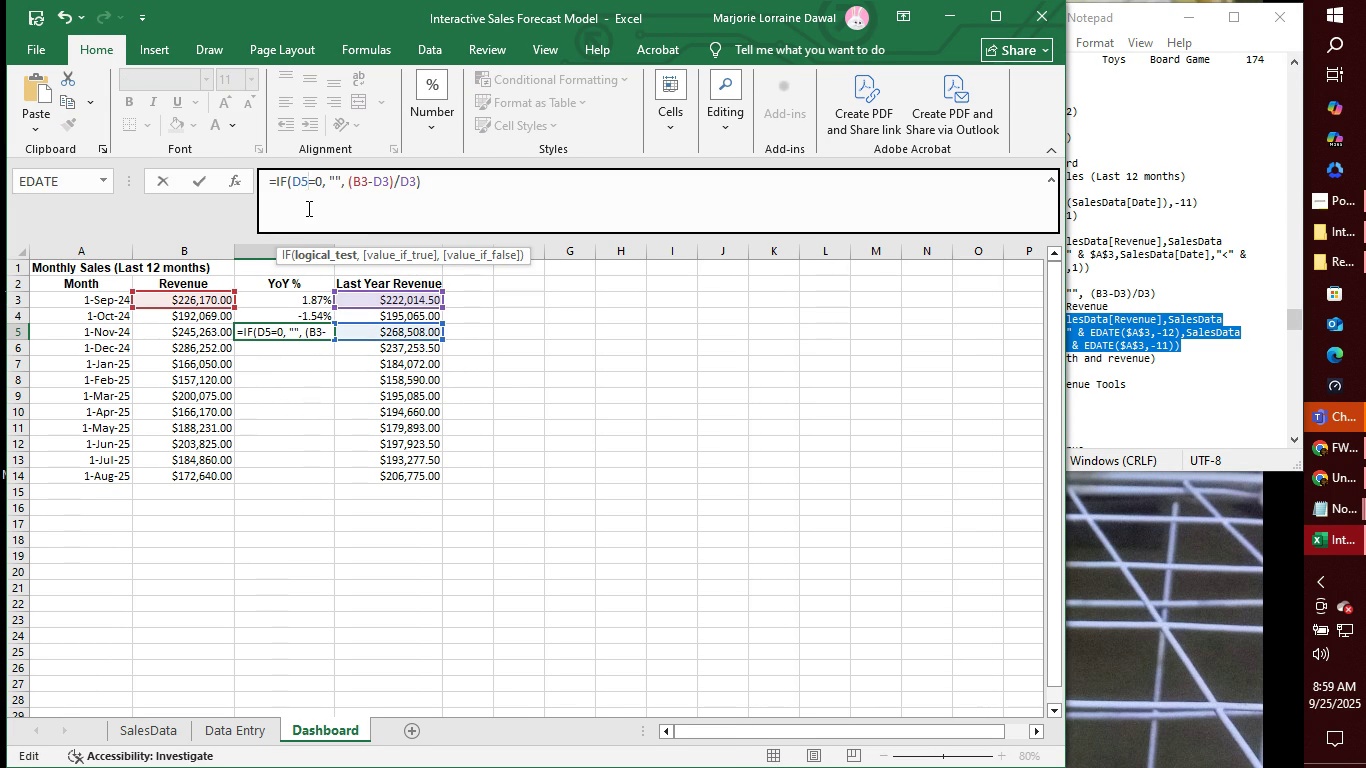 
key(ArrowRight)
 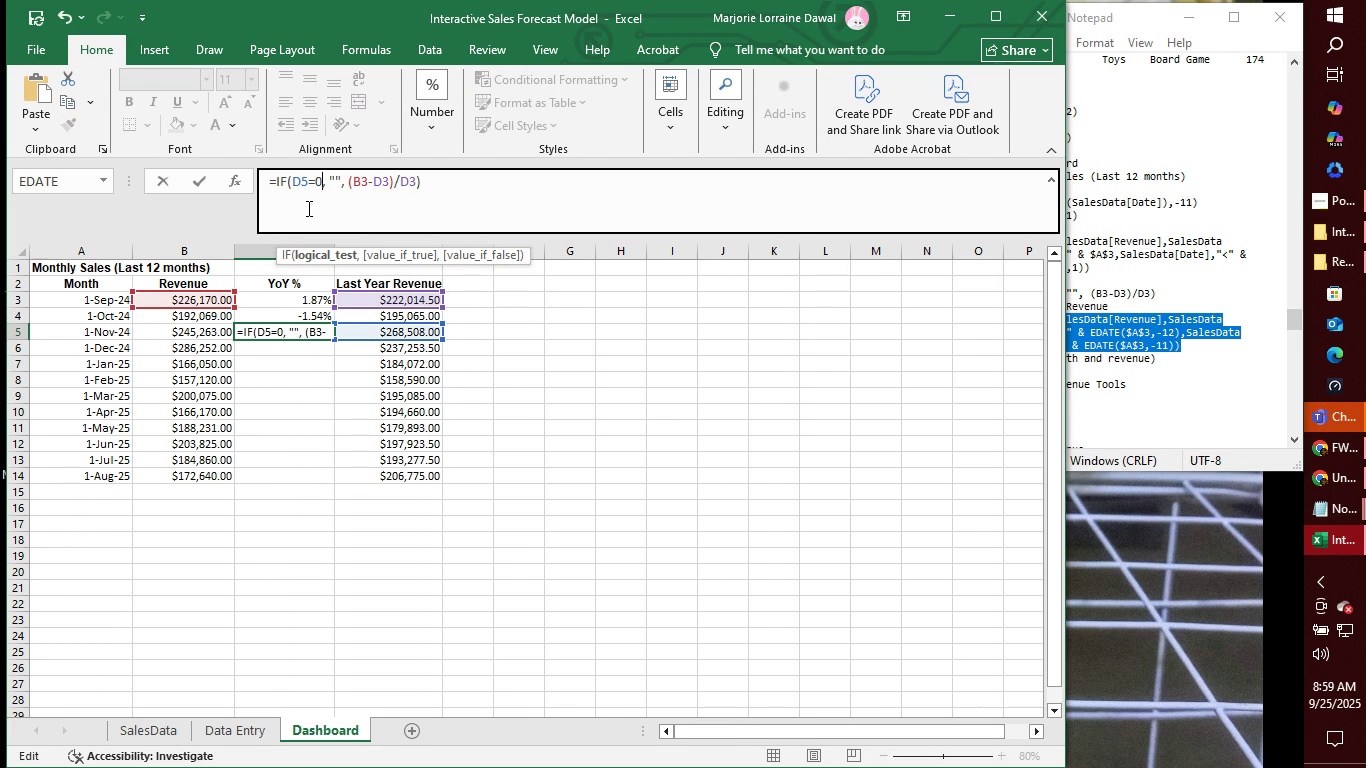 
key(ArrowRight)
 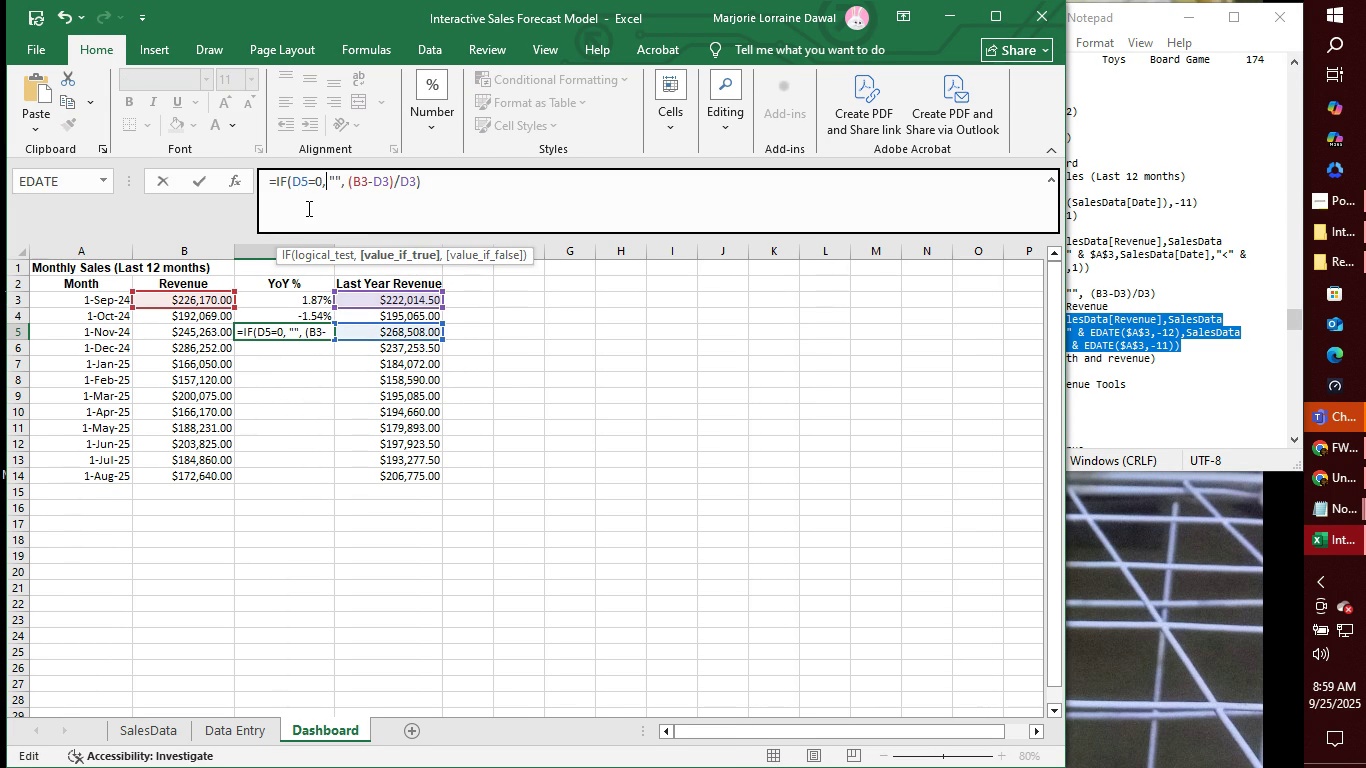 
key(ArrowRight)
 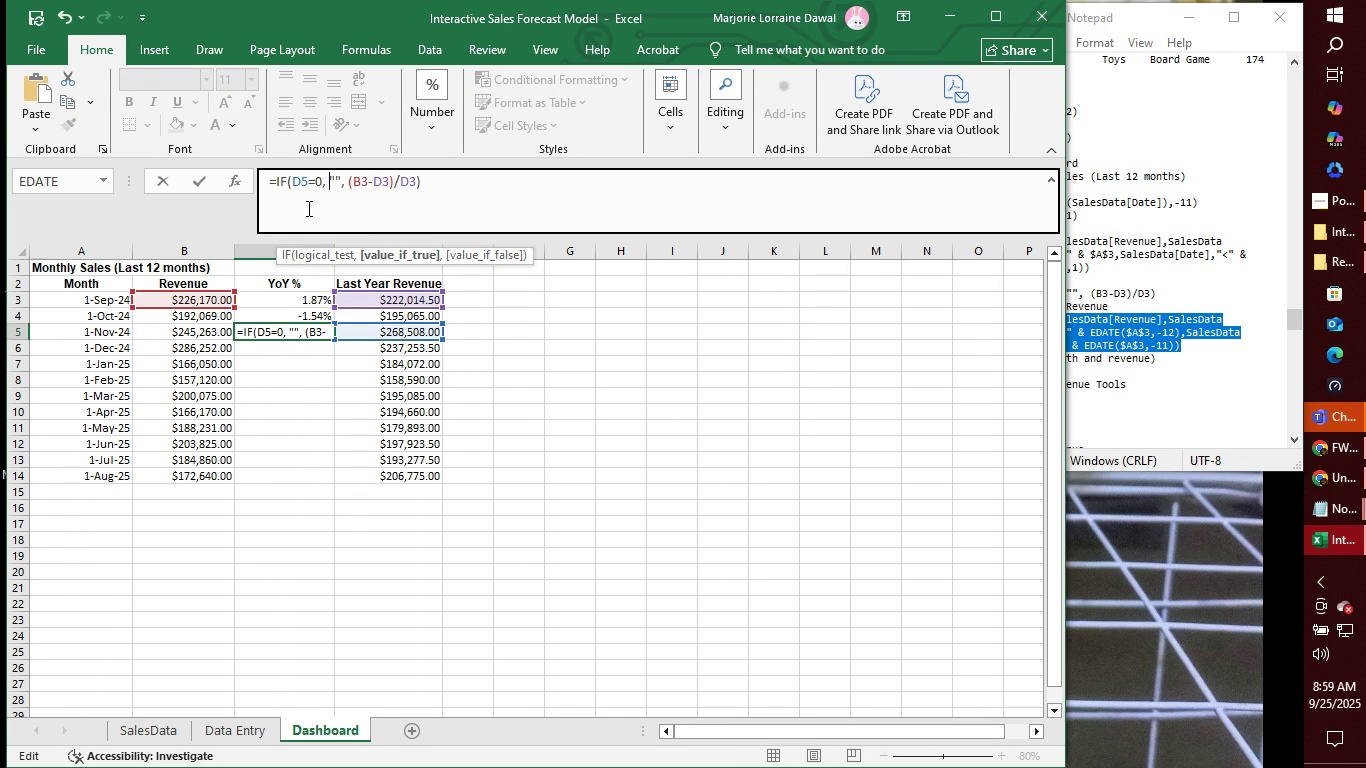 
key(ArrowRight)
 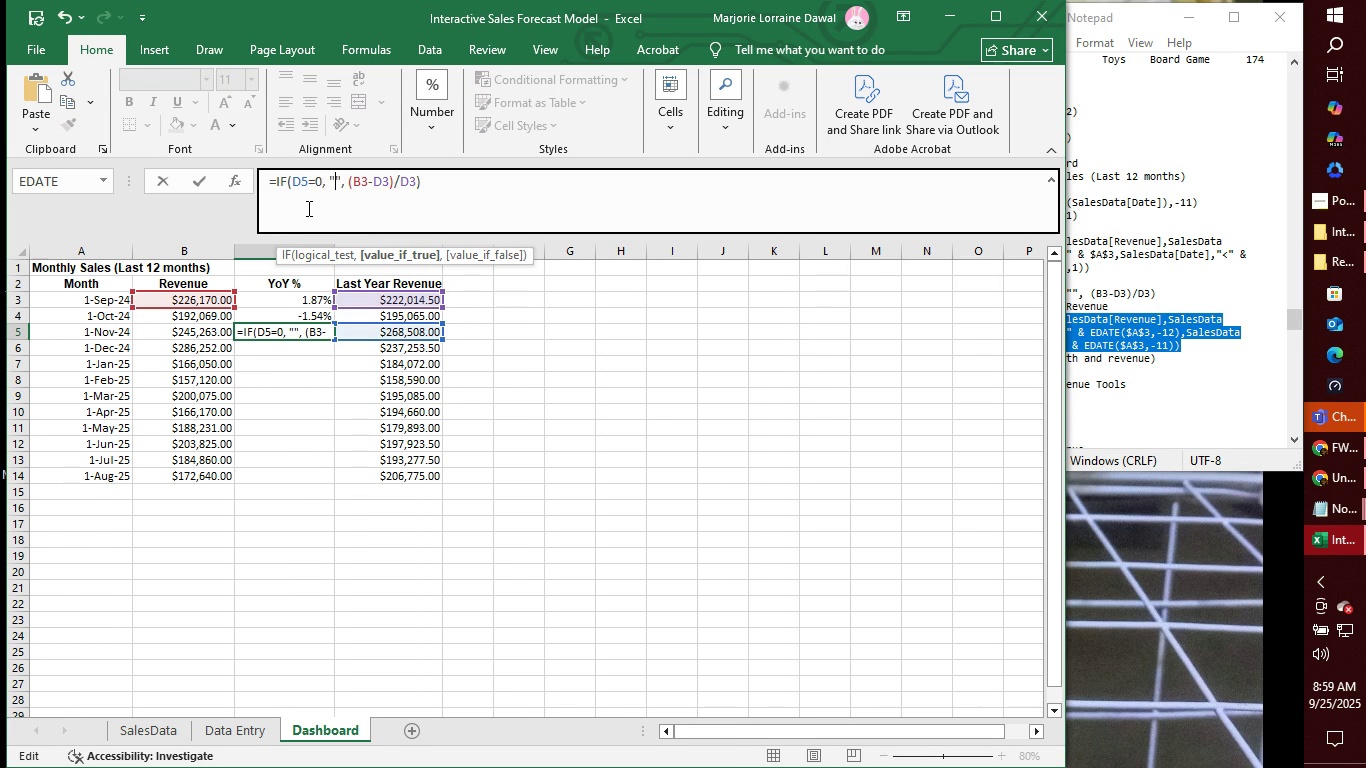 
key(ArrowRight)
 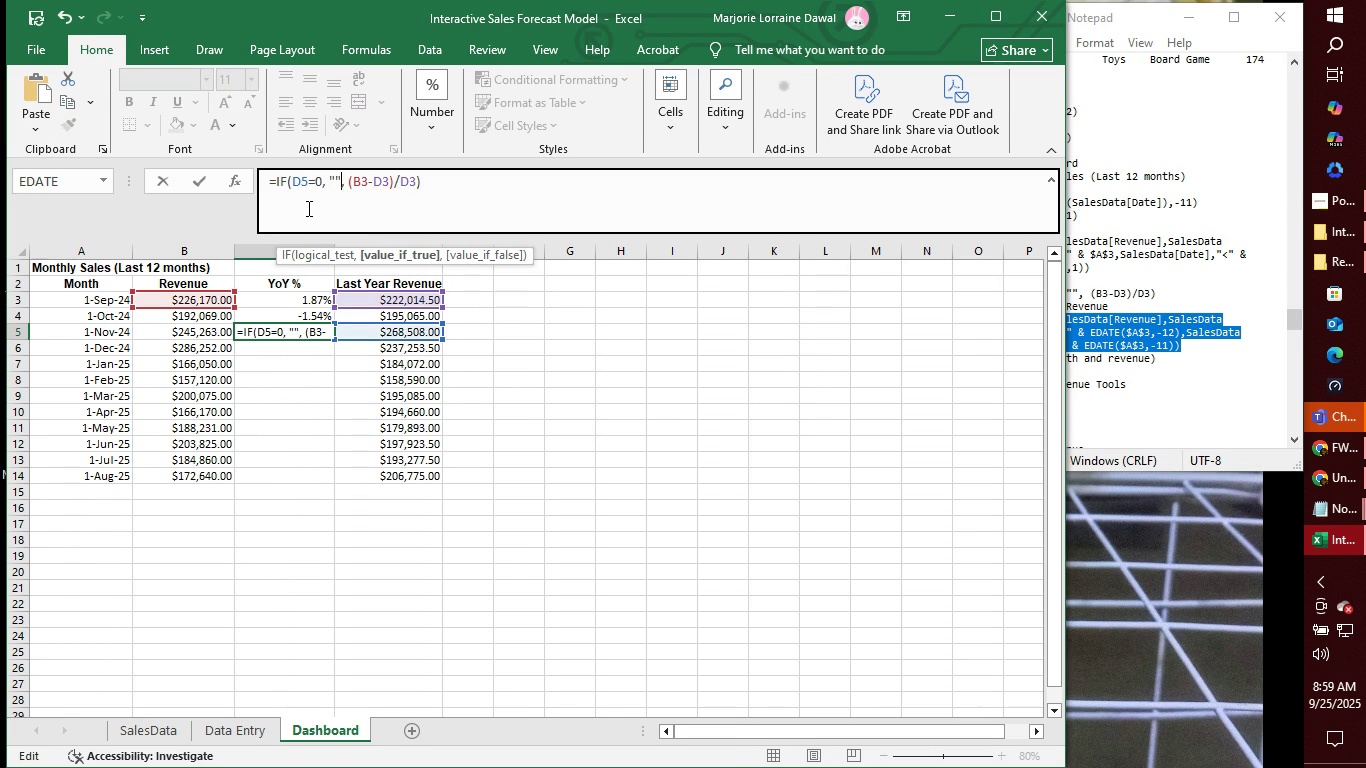 
key(ArrowRight)
 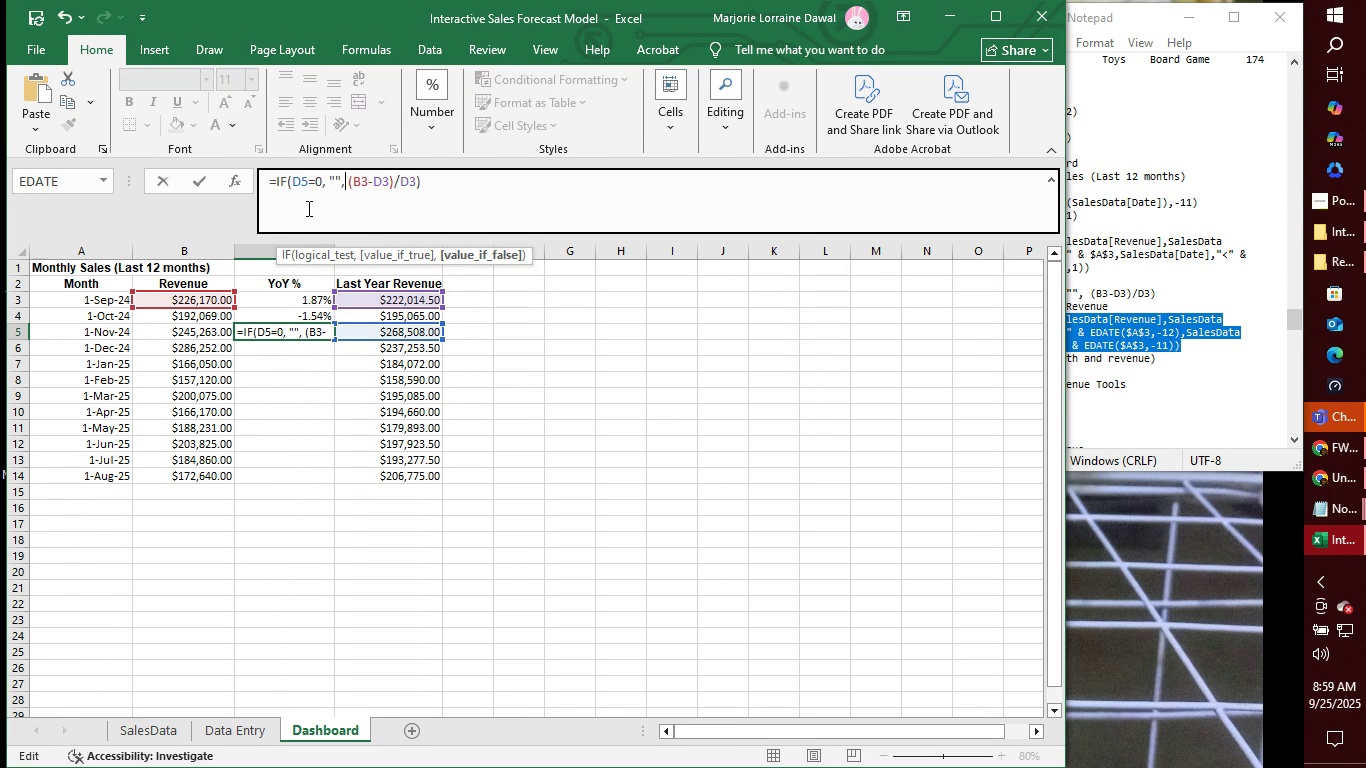 
key(ArrowRight)
 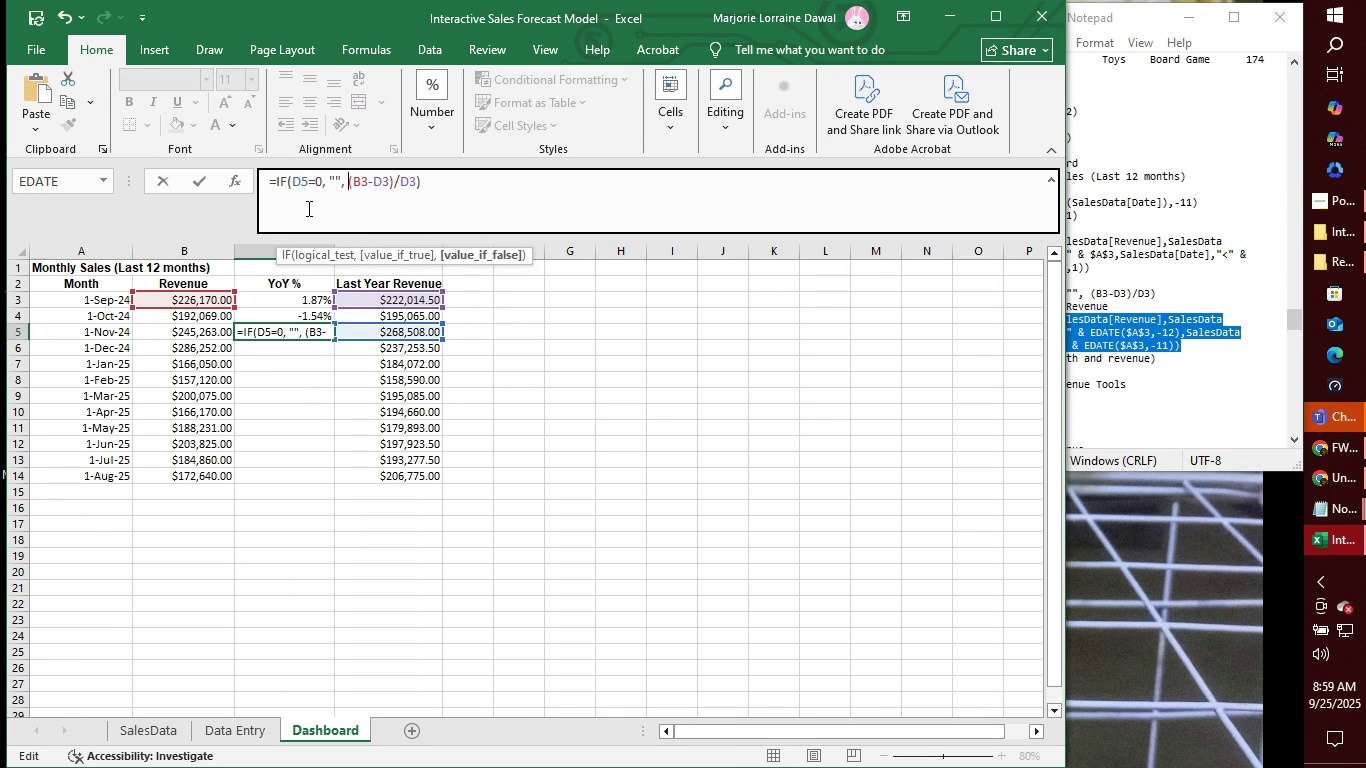 
key(ArrowRight)
 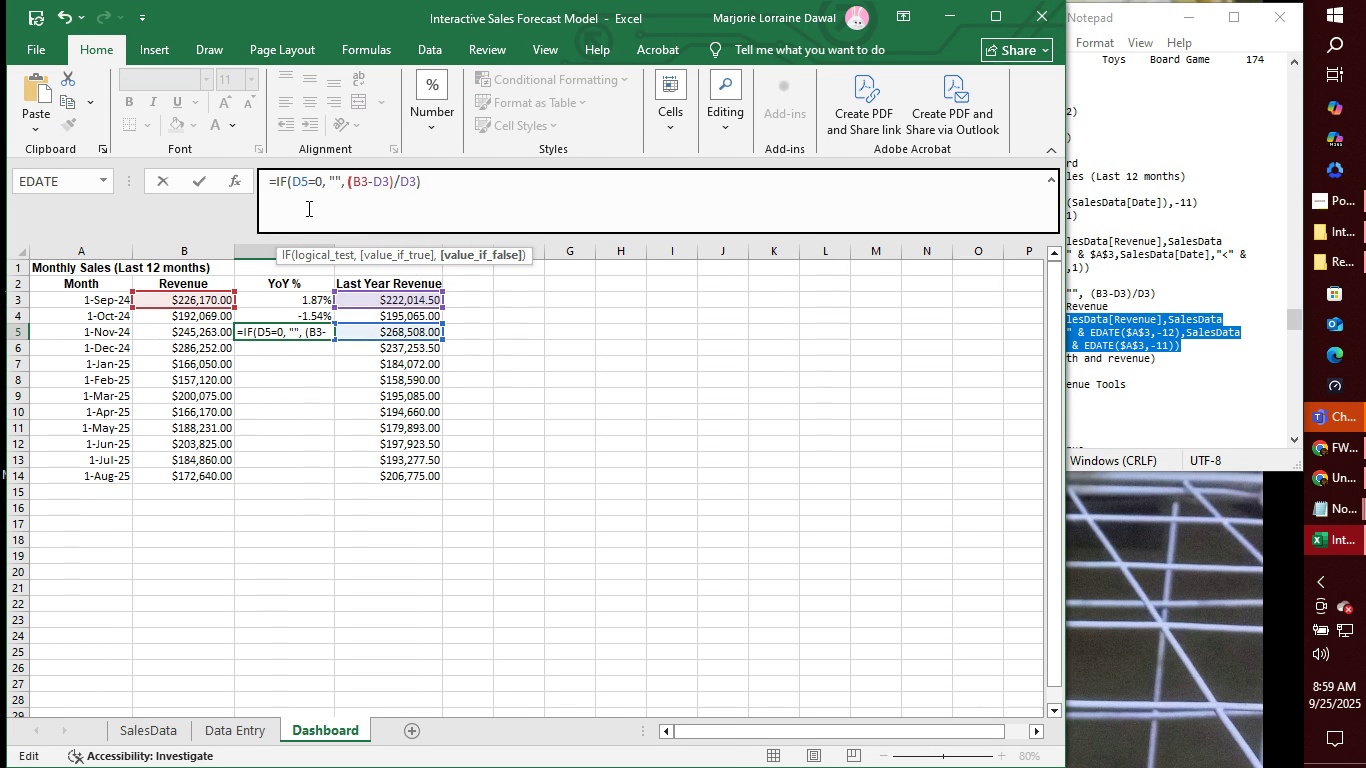 
key(ArrowRight)
 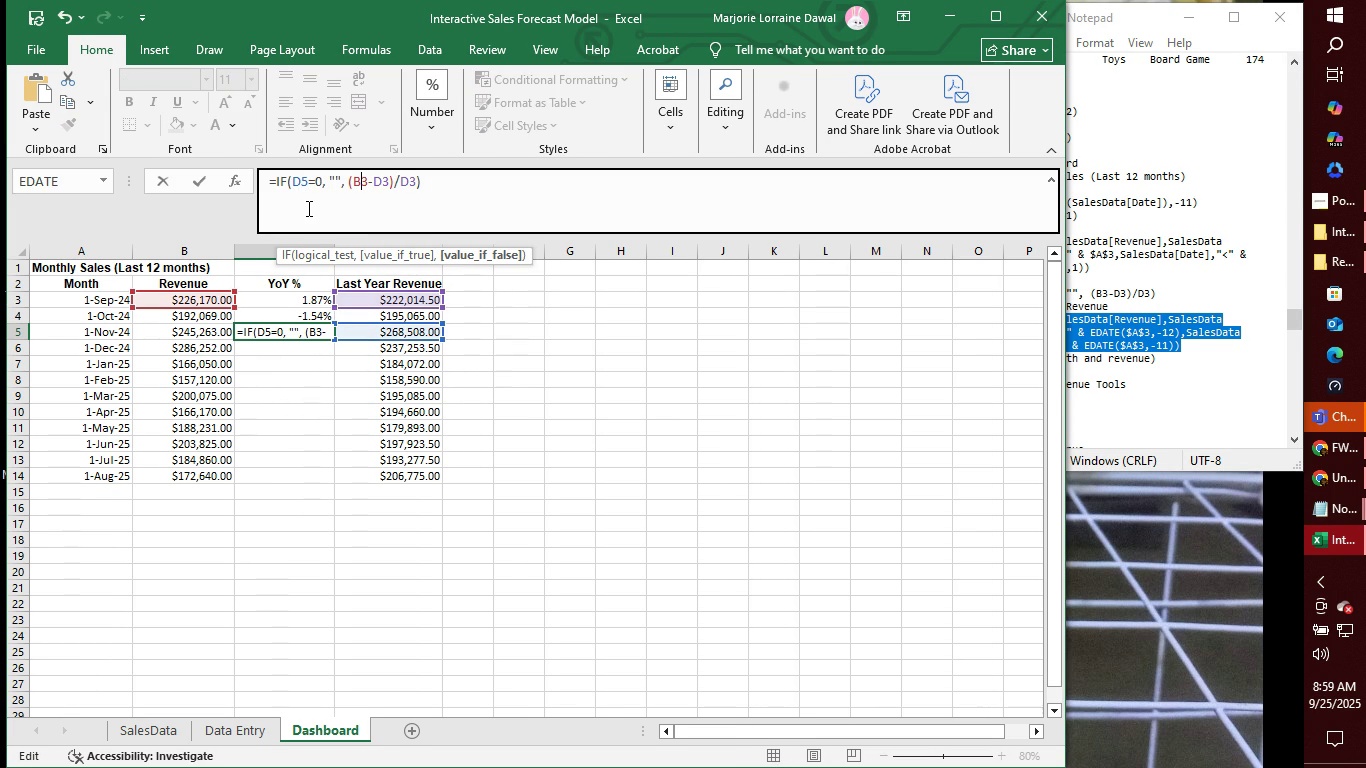 
key(ArrowRight)
 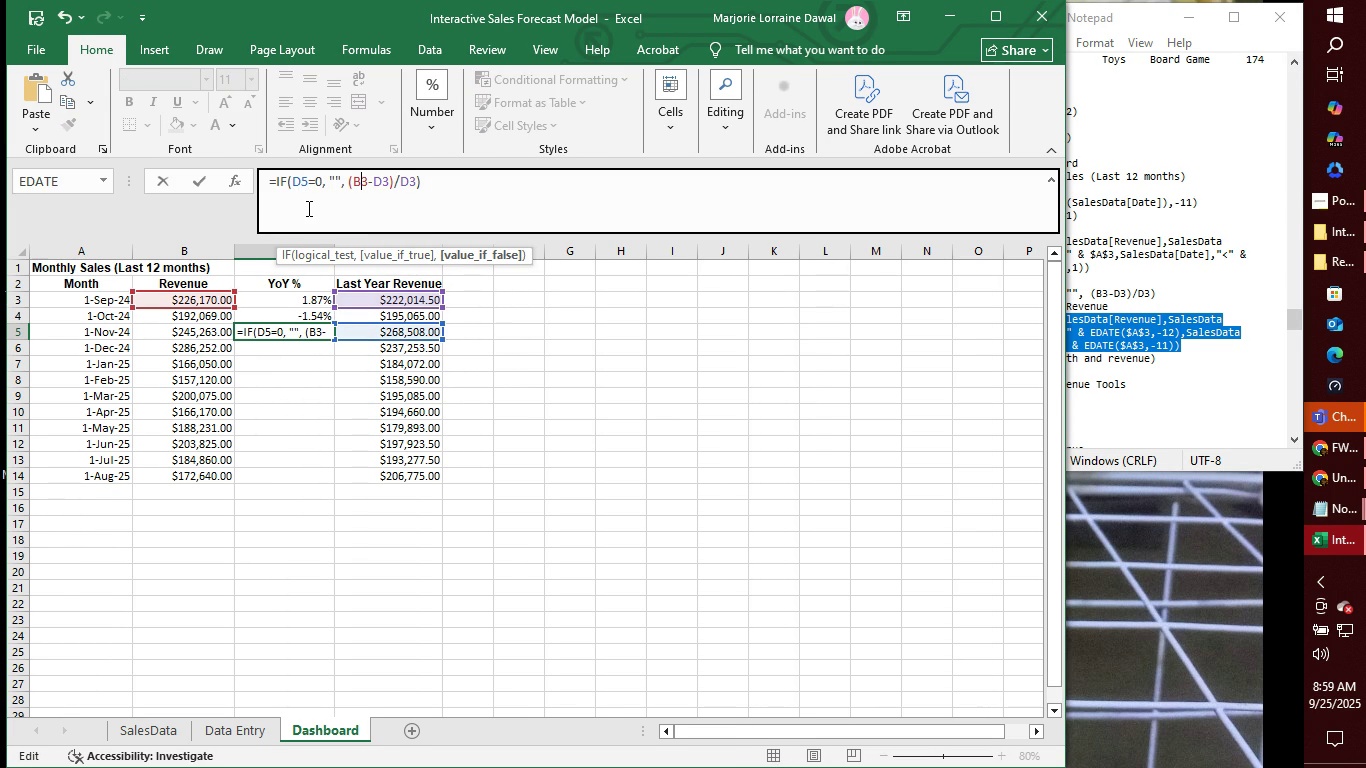 
key(ArrowRight)
 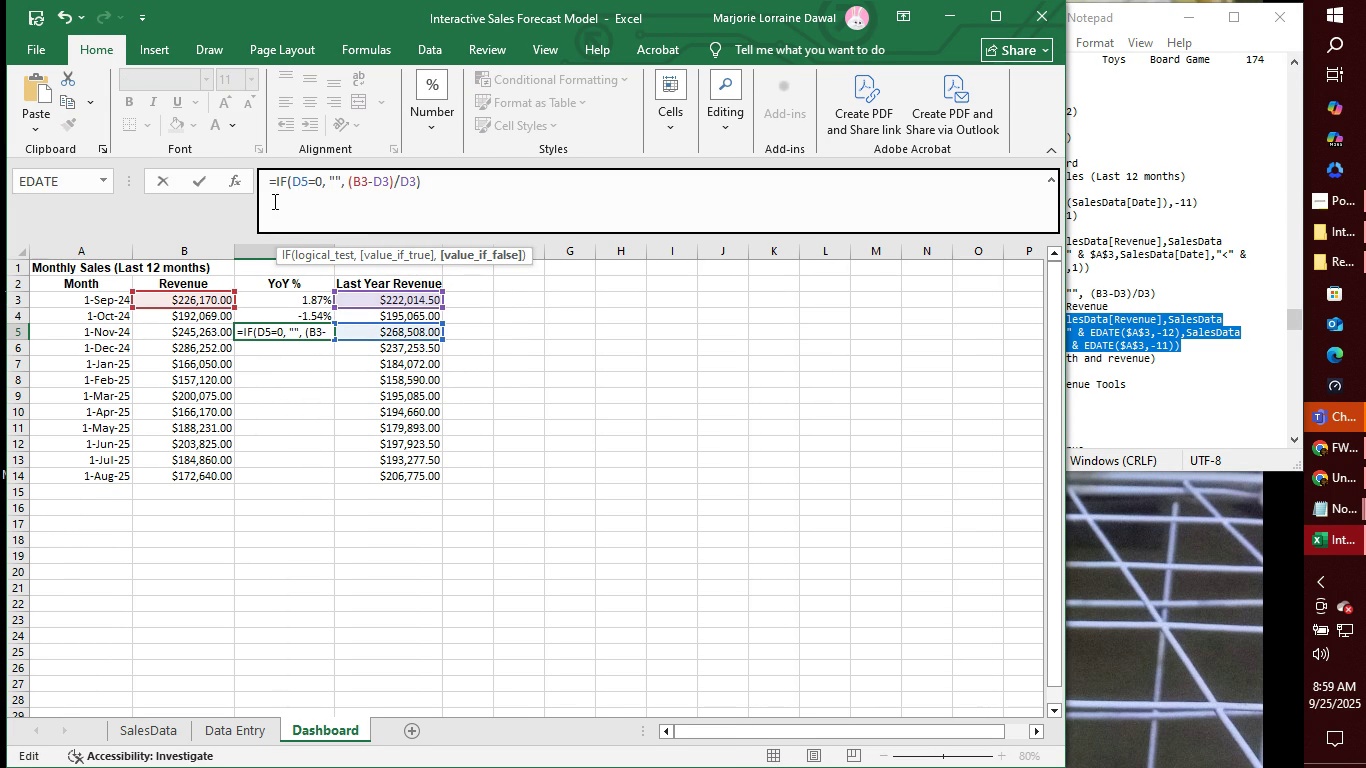 
key(Backspace)
 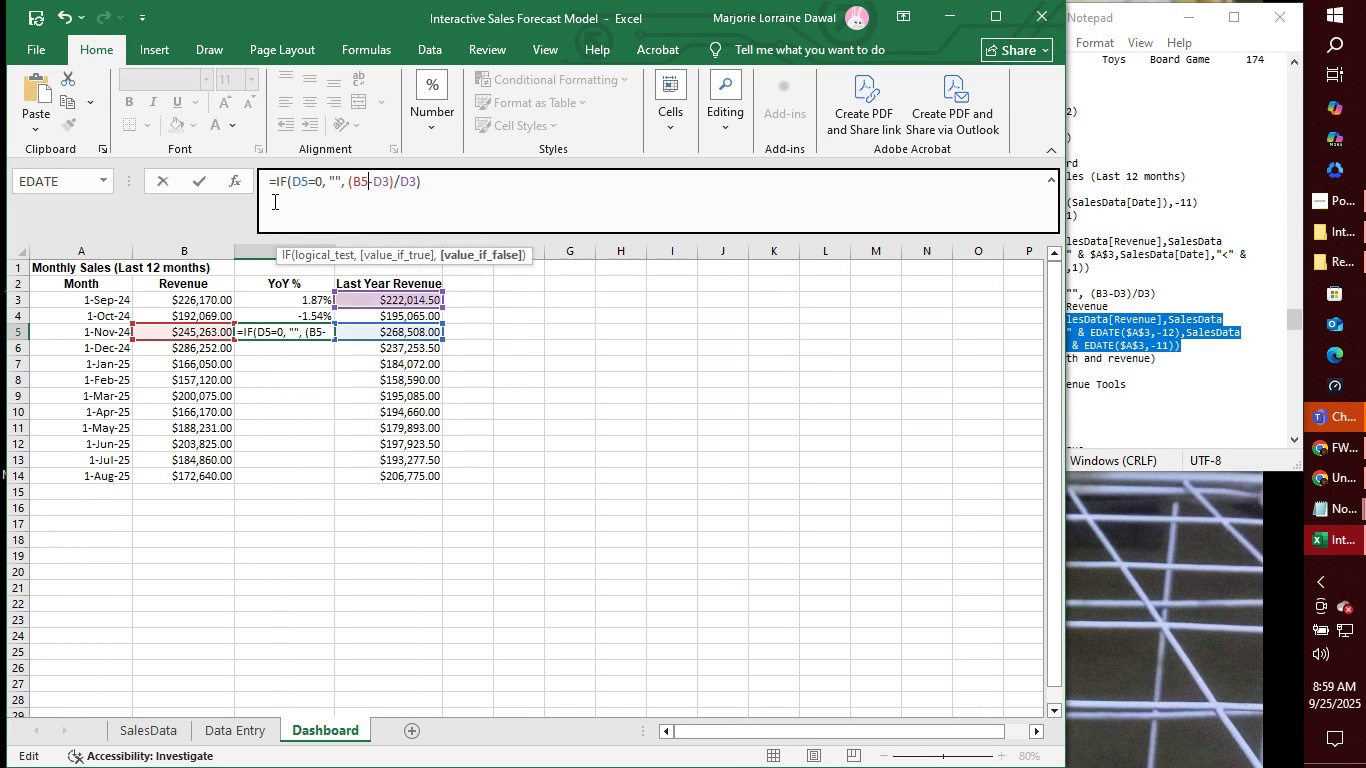 
key(5)
 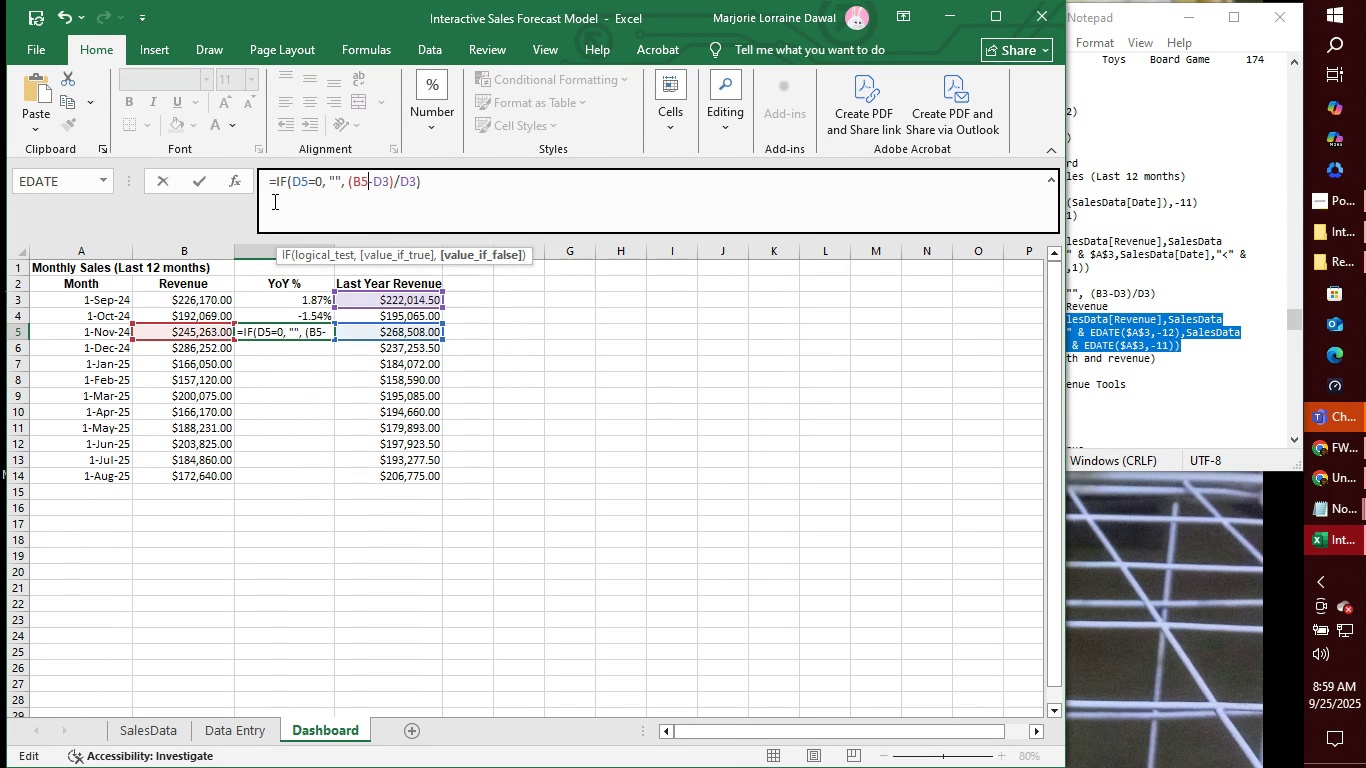 
key(ArrowRight)
 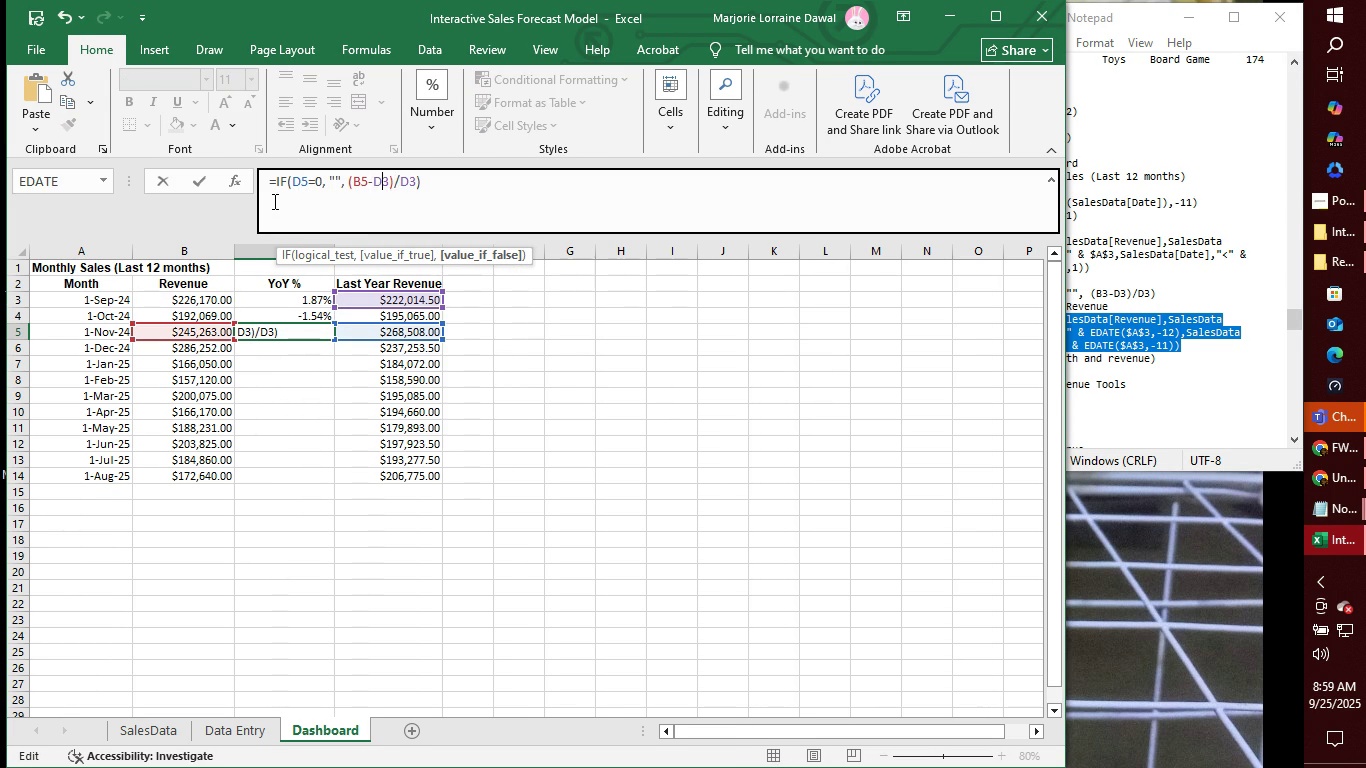 
key(ArrowRight)
 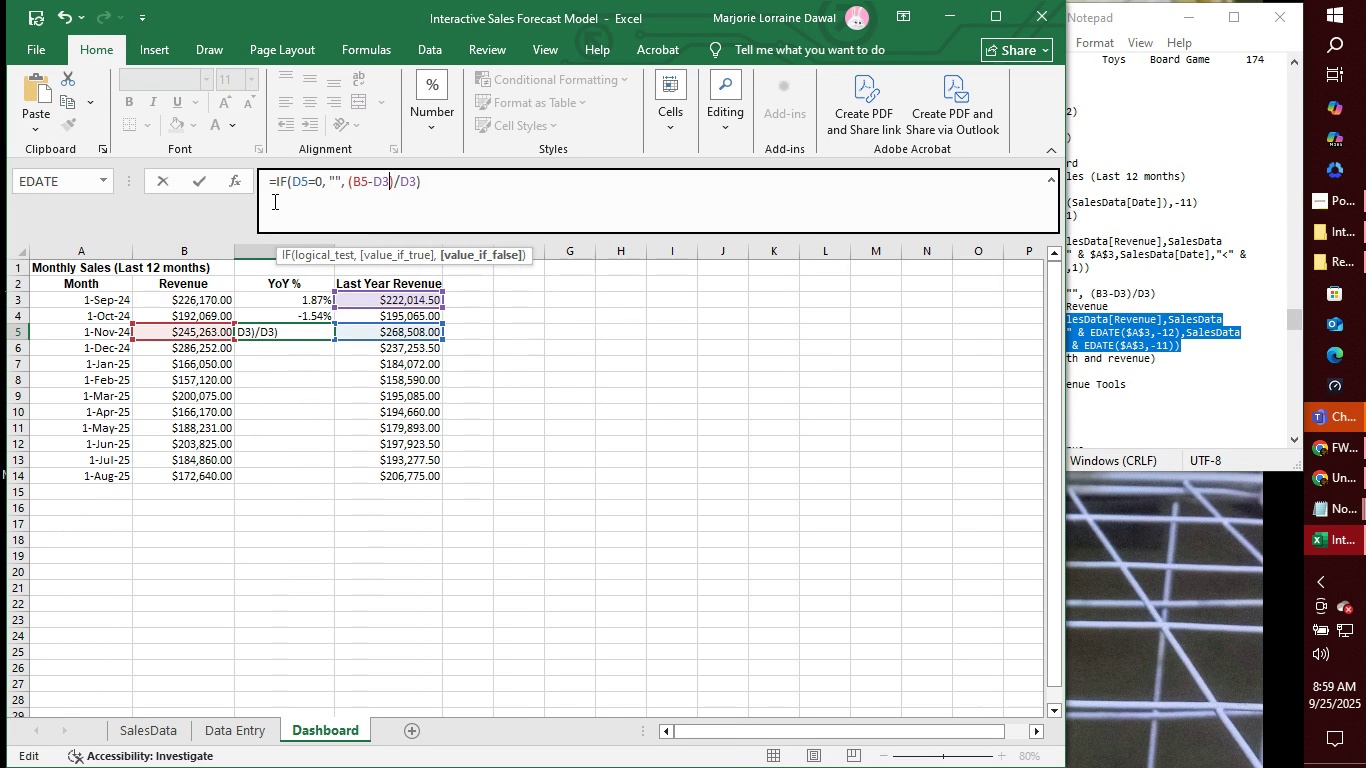 
key(ArrowRight)
 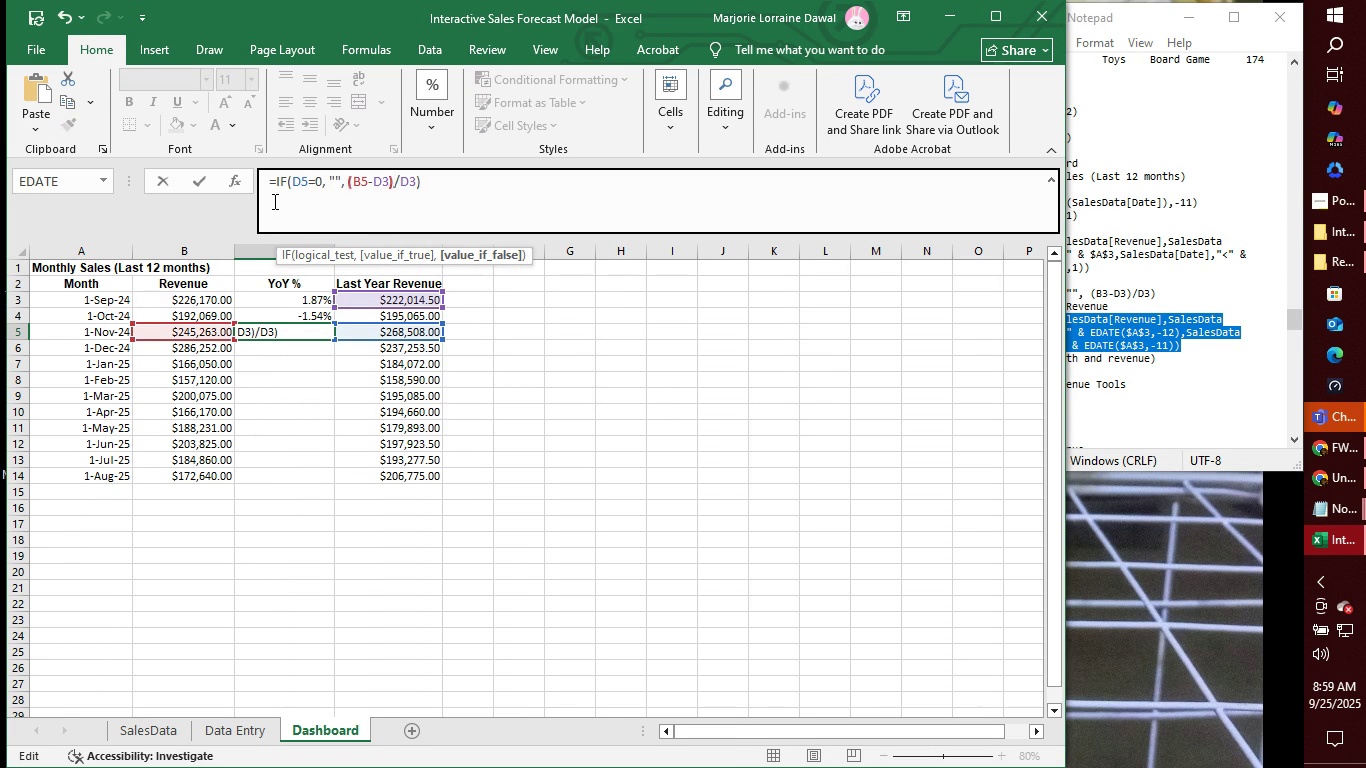 
key(ArrowRight)
 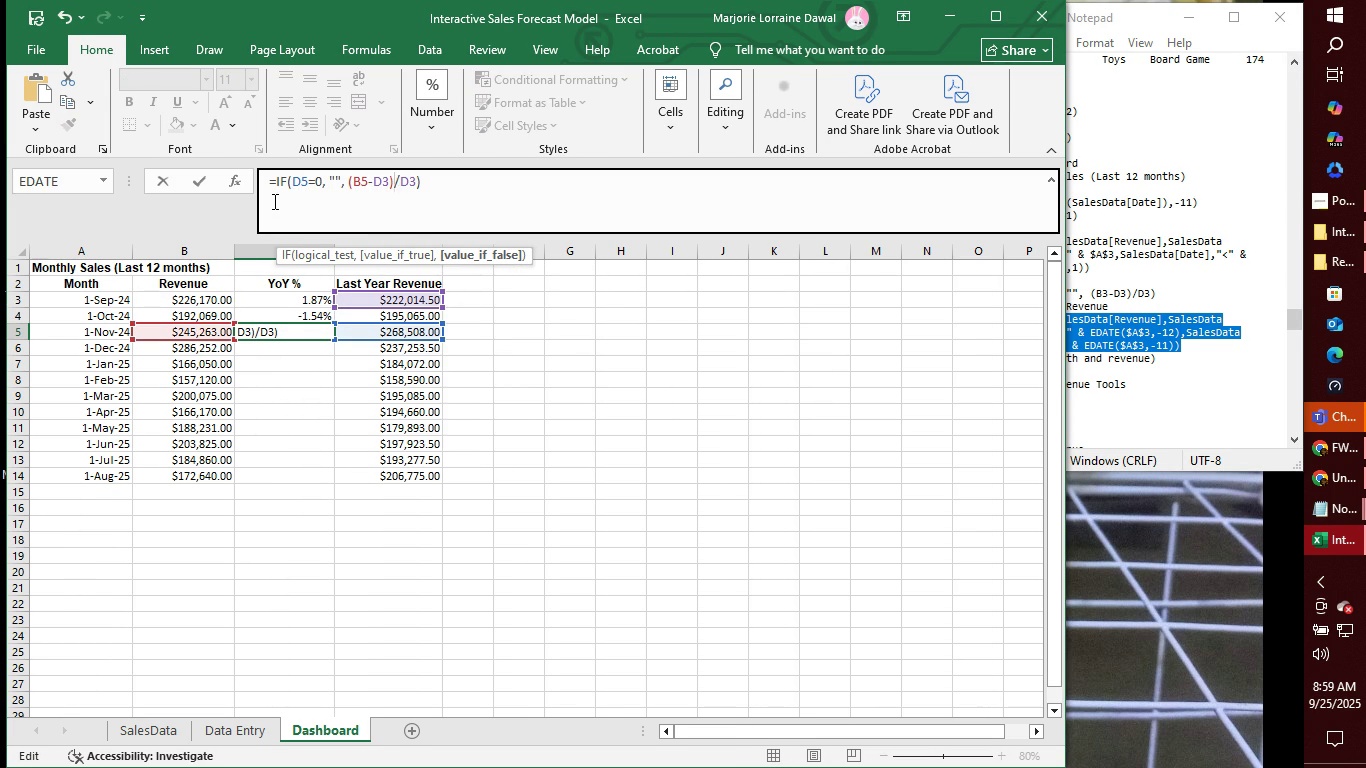 
key(ArrowLeft)
 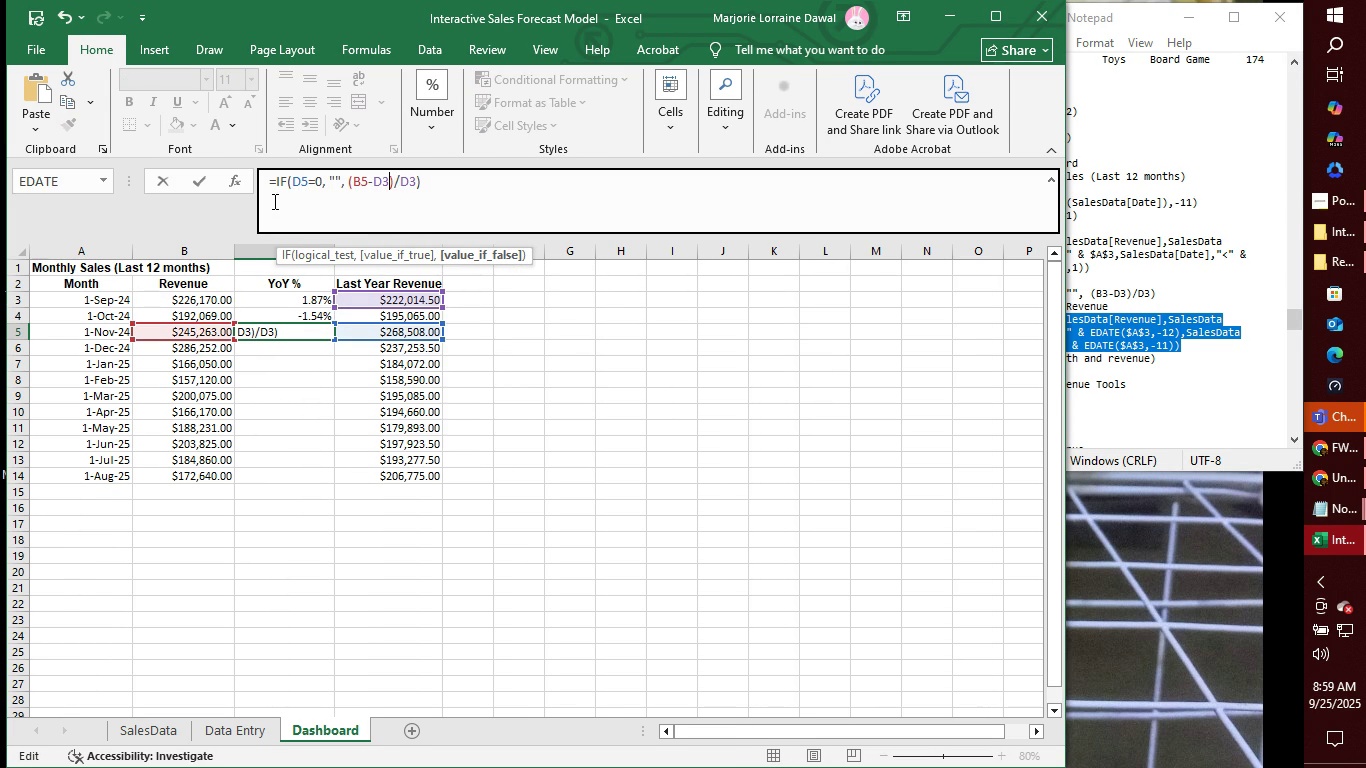 
key(Backspace)
 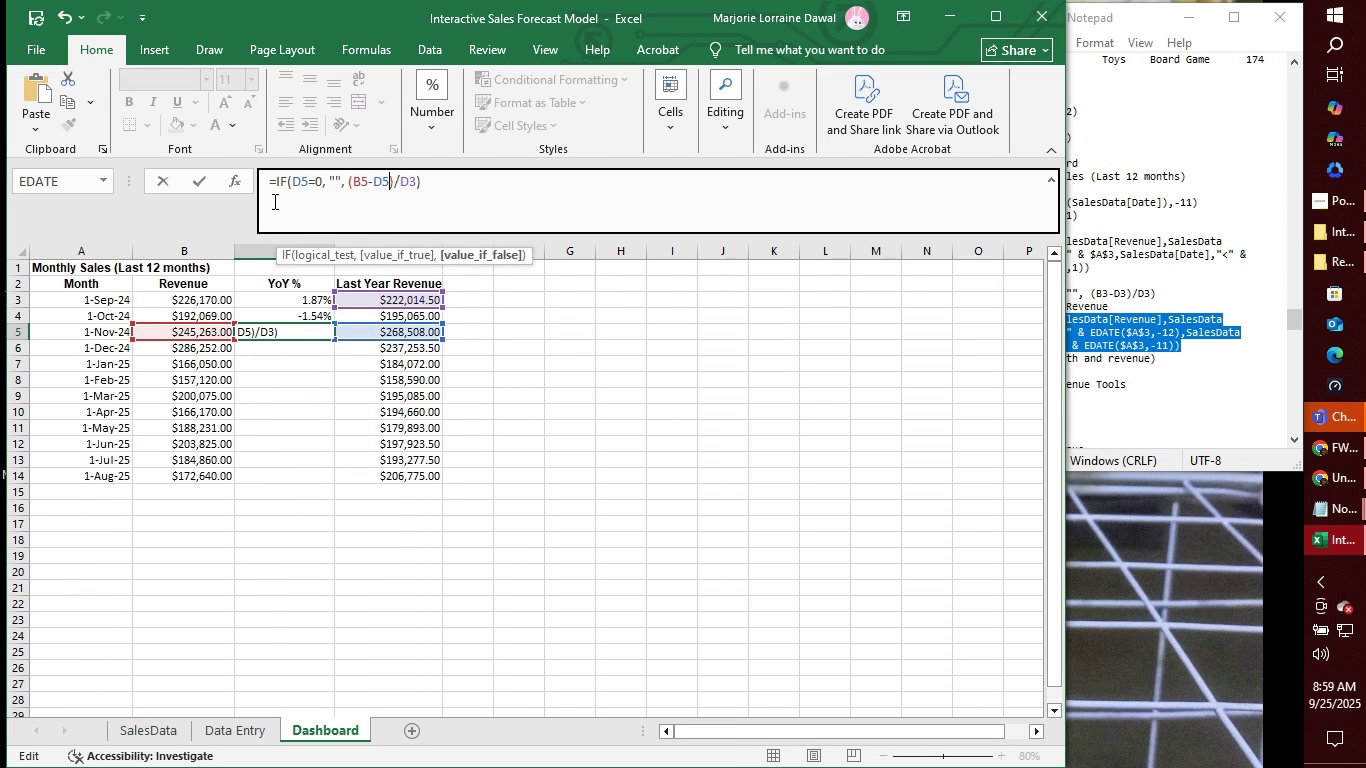 
key(5)
 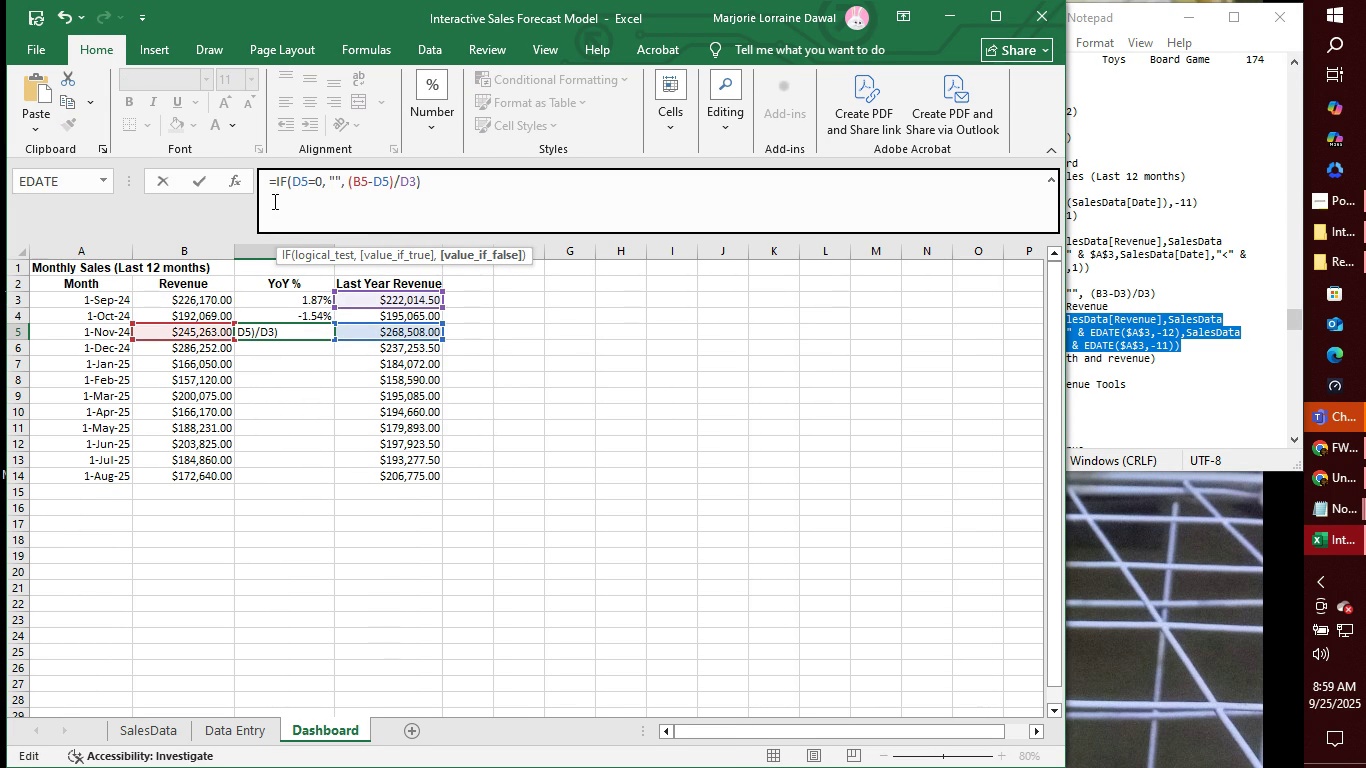 
key(ArrowRight)
 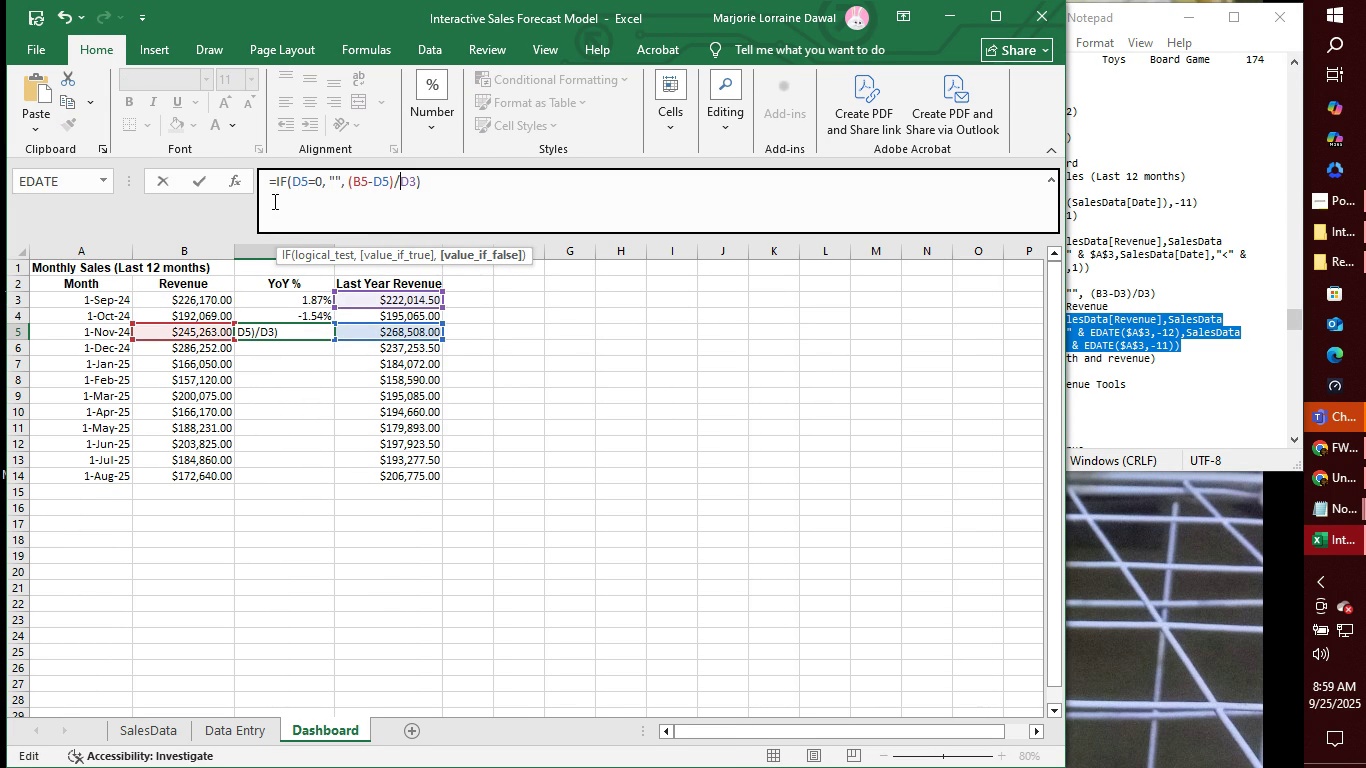 
key(ArrowRight)
 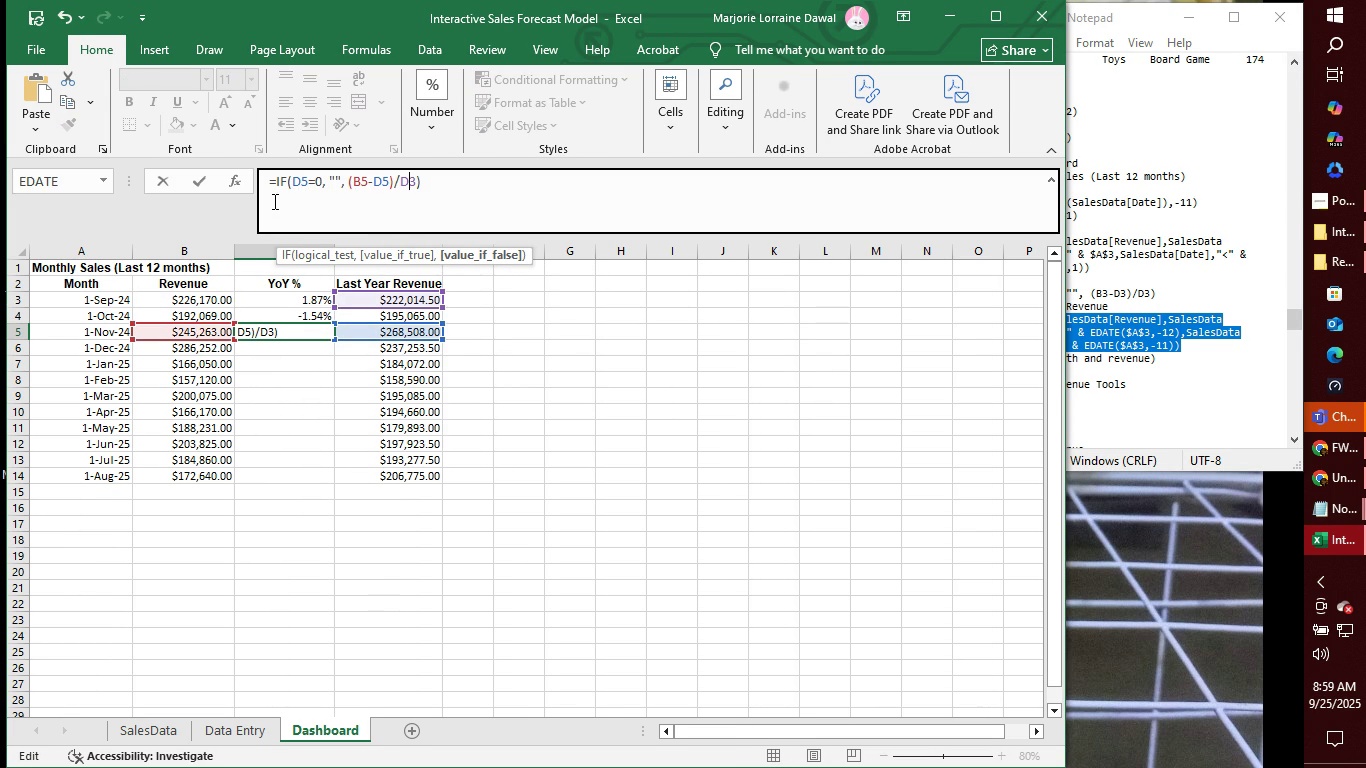 
key(ArrowRight)
 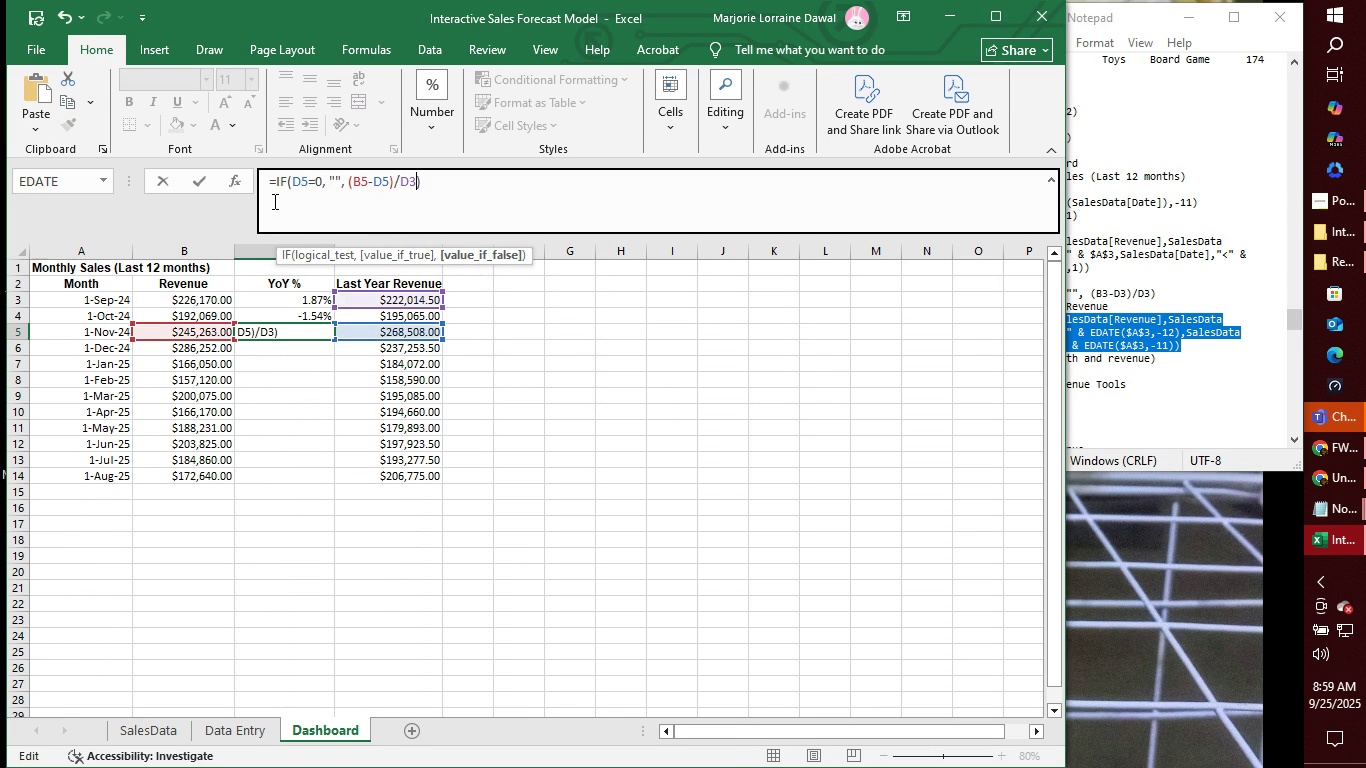 
key(ArrowRight)
 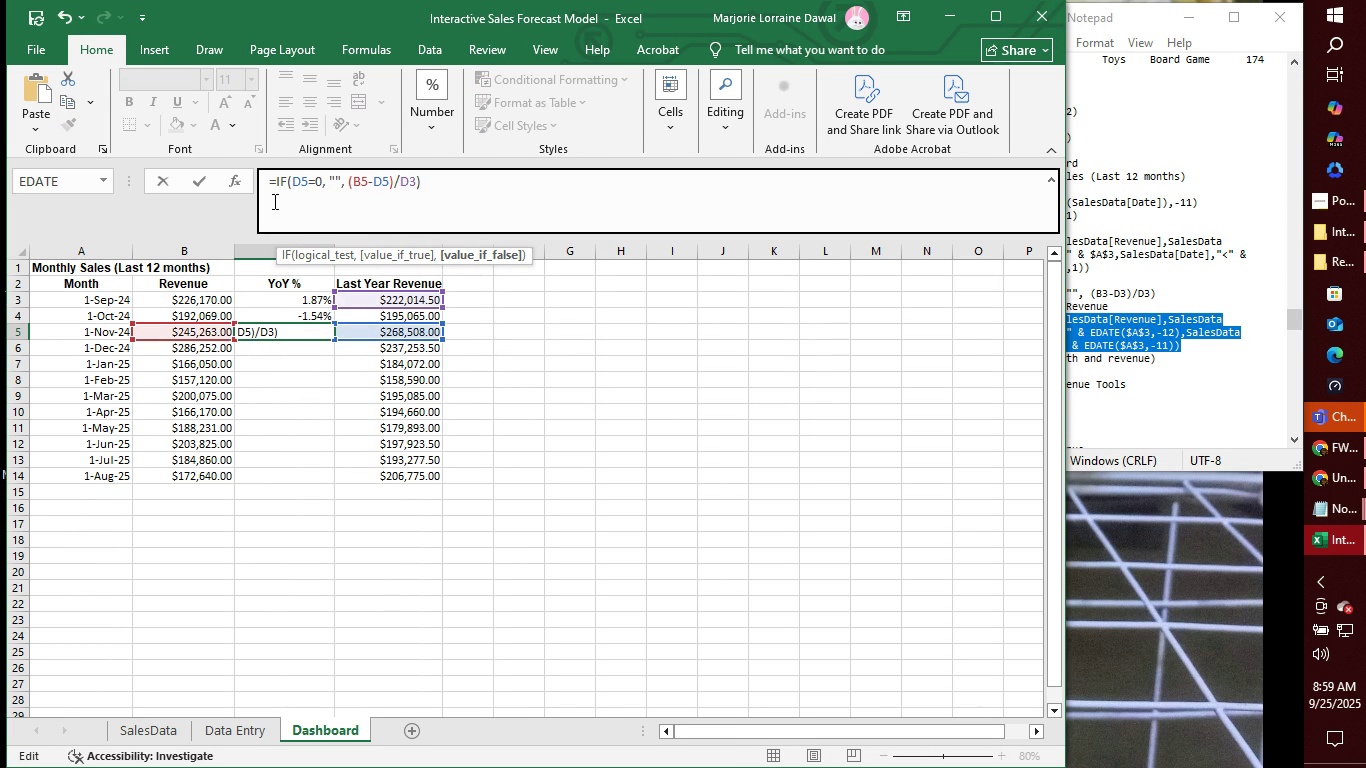 
key(Backspace)
 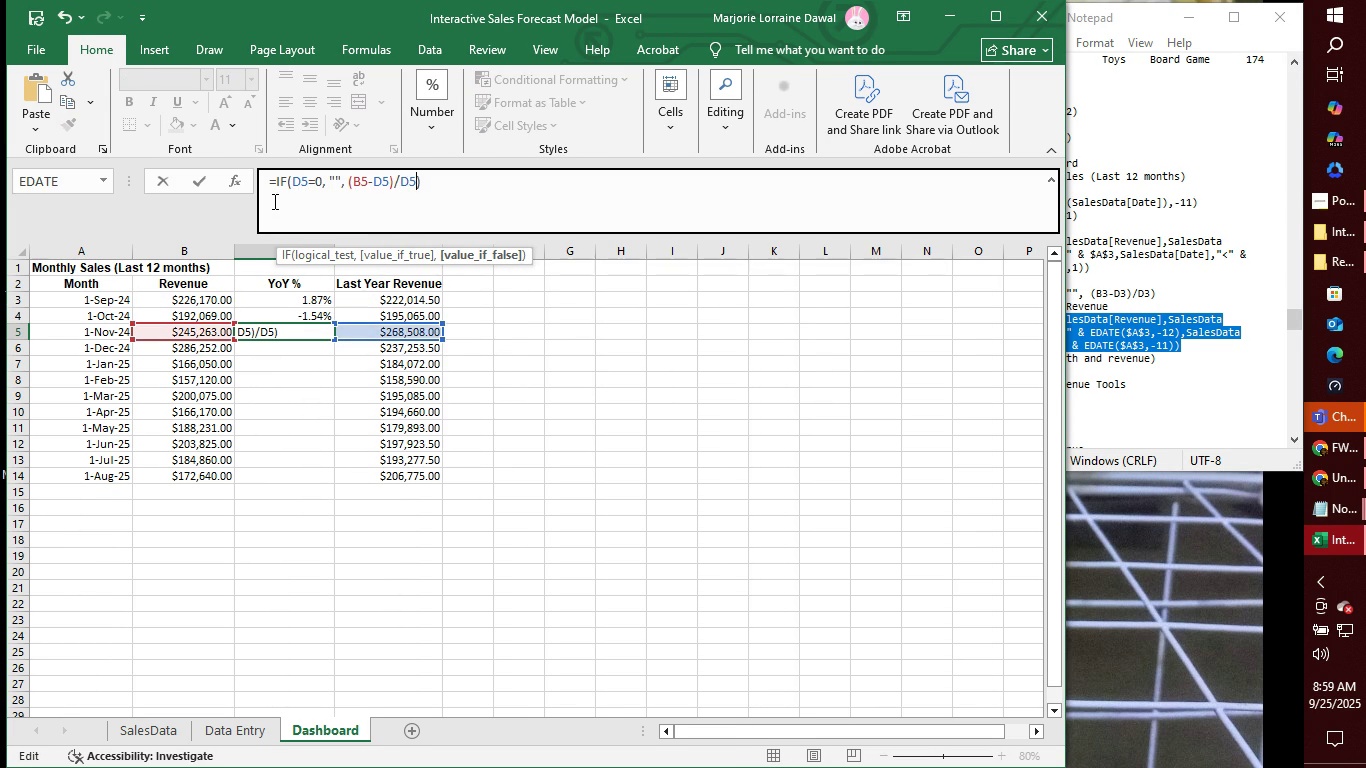 
key(5)
 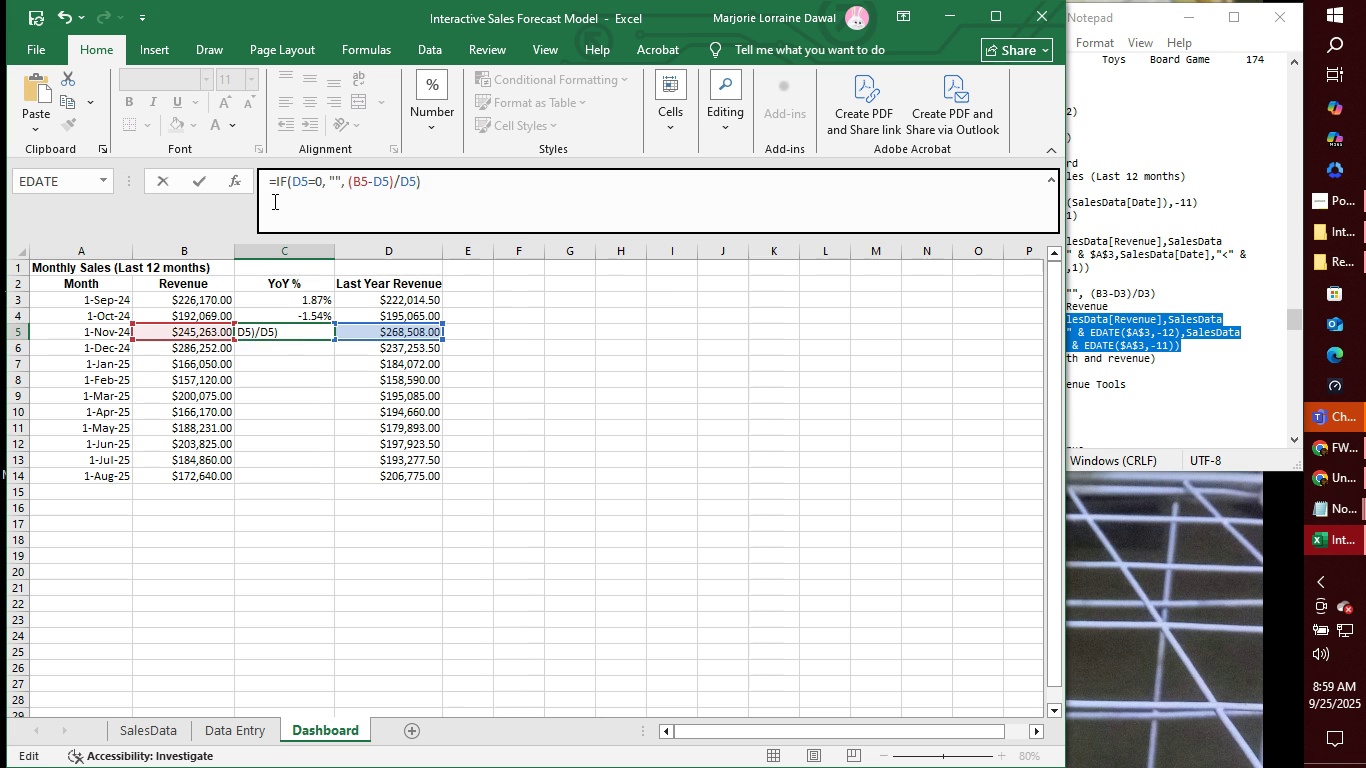 
key(Enter)